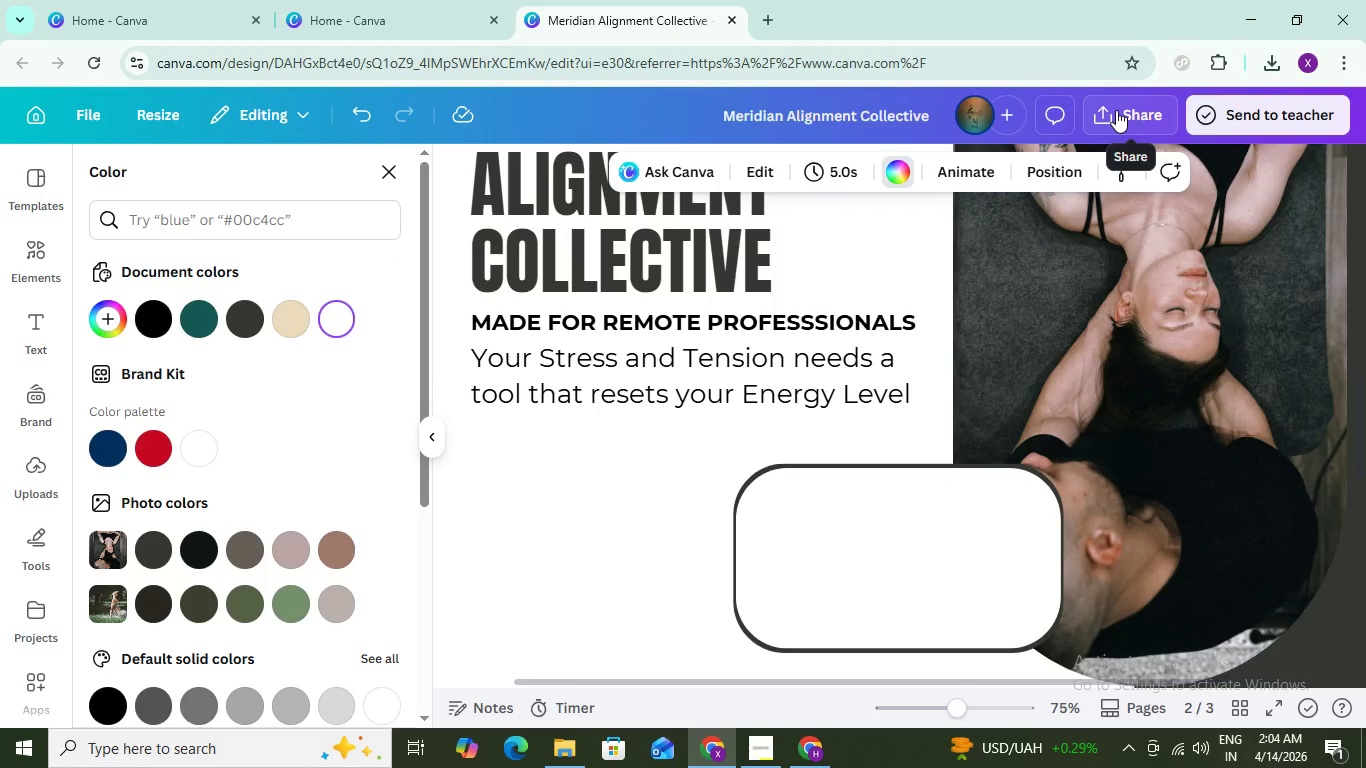 
wait(13.2)
 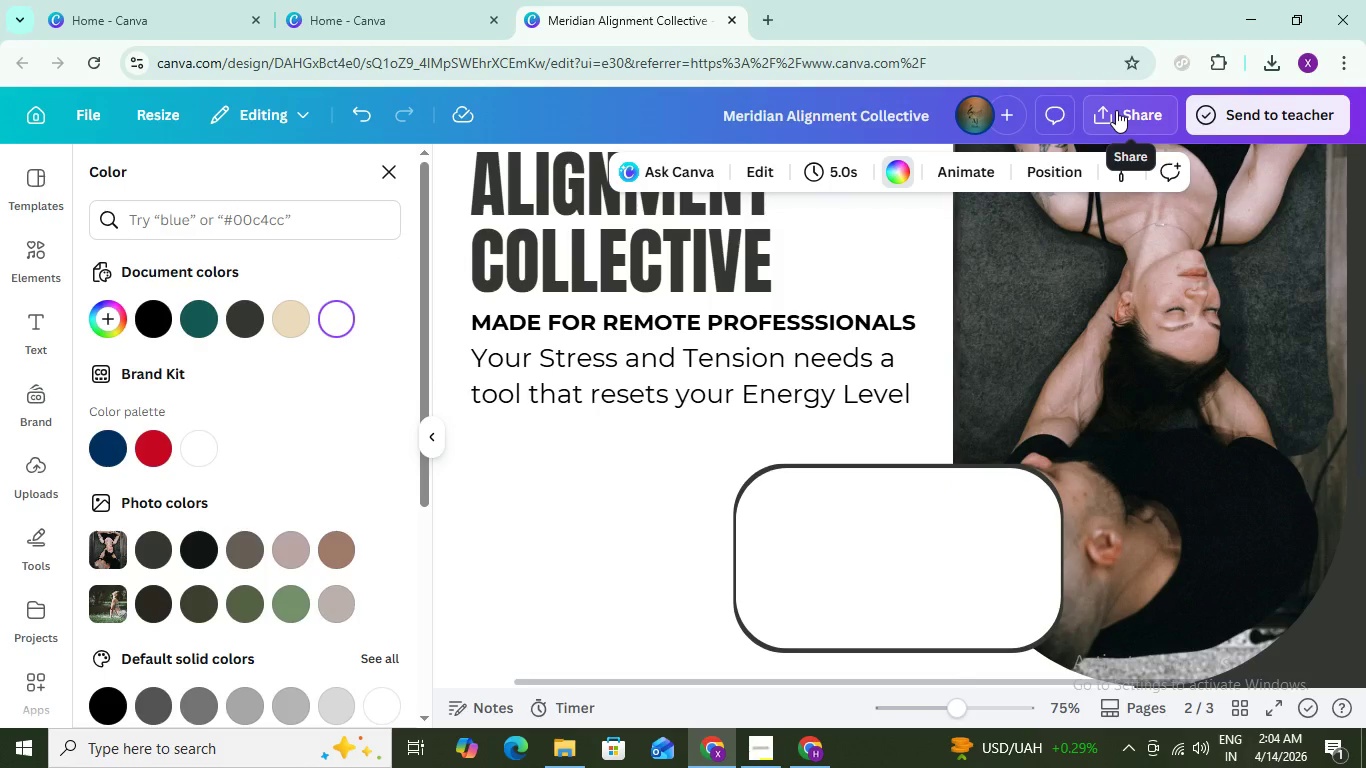 
left_click([813, 751])
 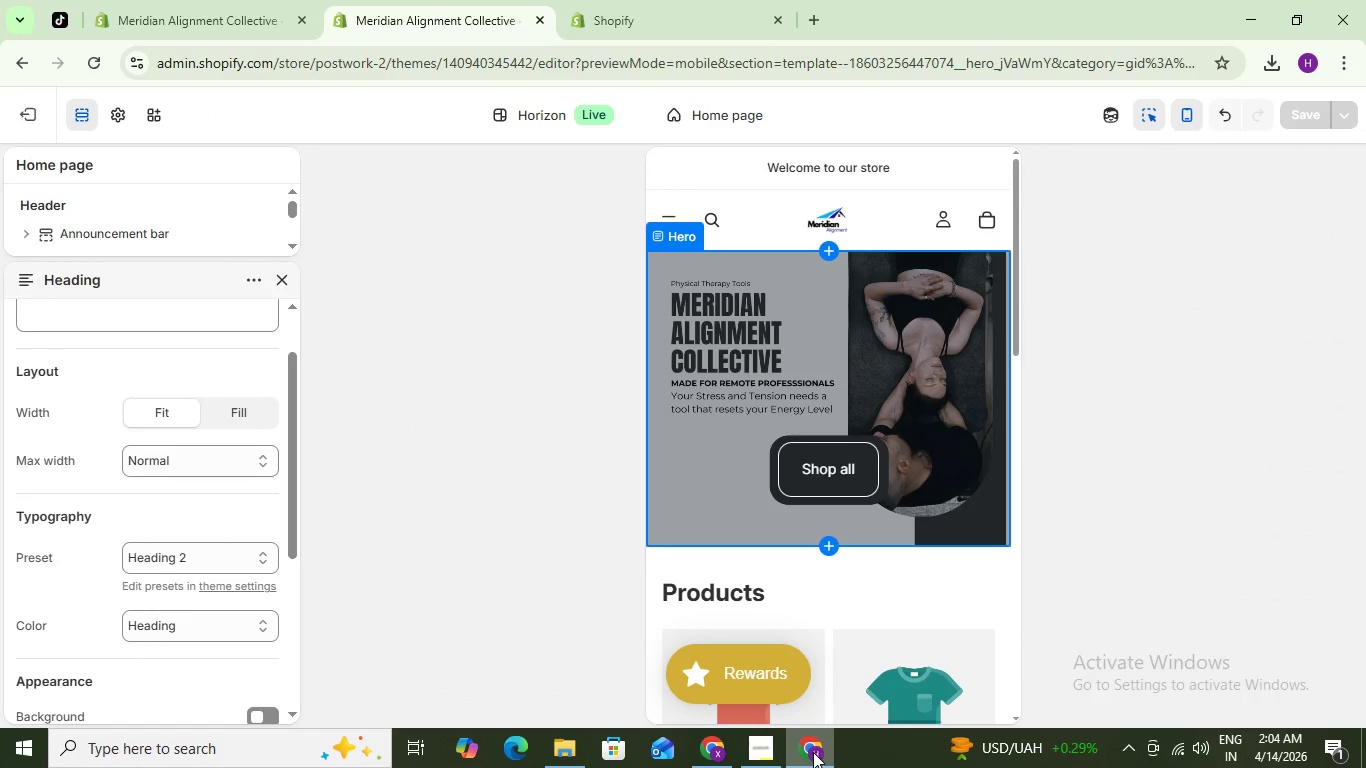 
left_click([813, 752])
 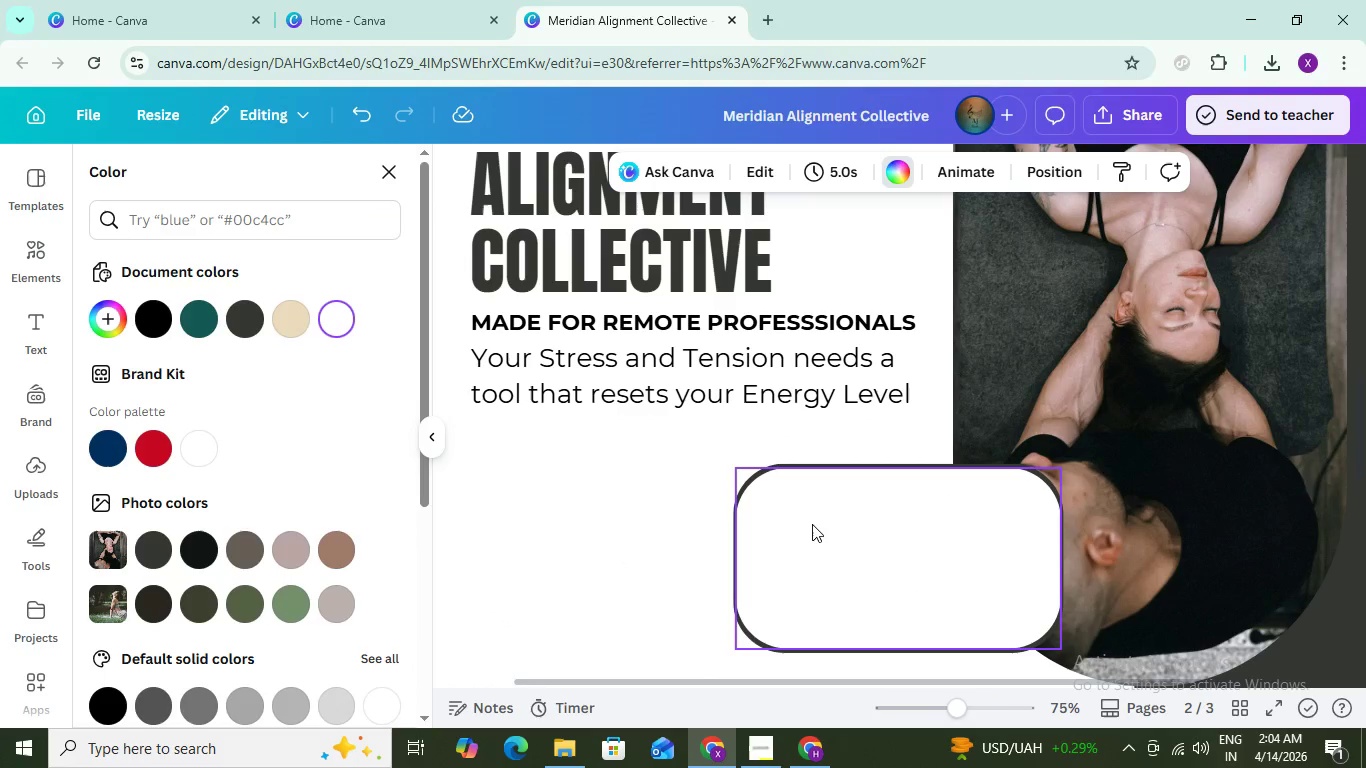 
left_click([825, 557])
 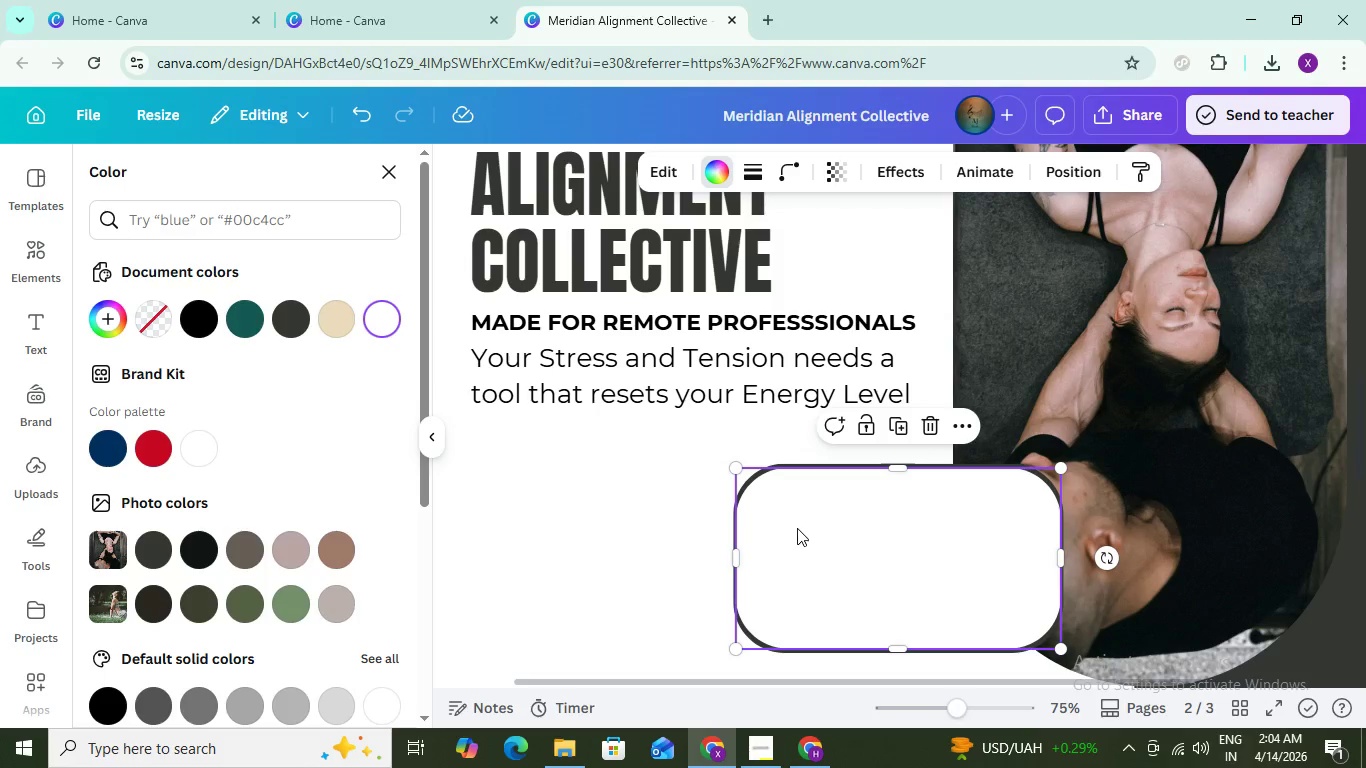 
left_click([796, 528])
 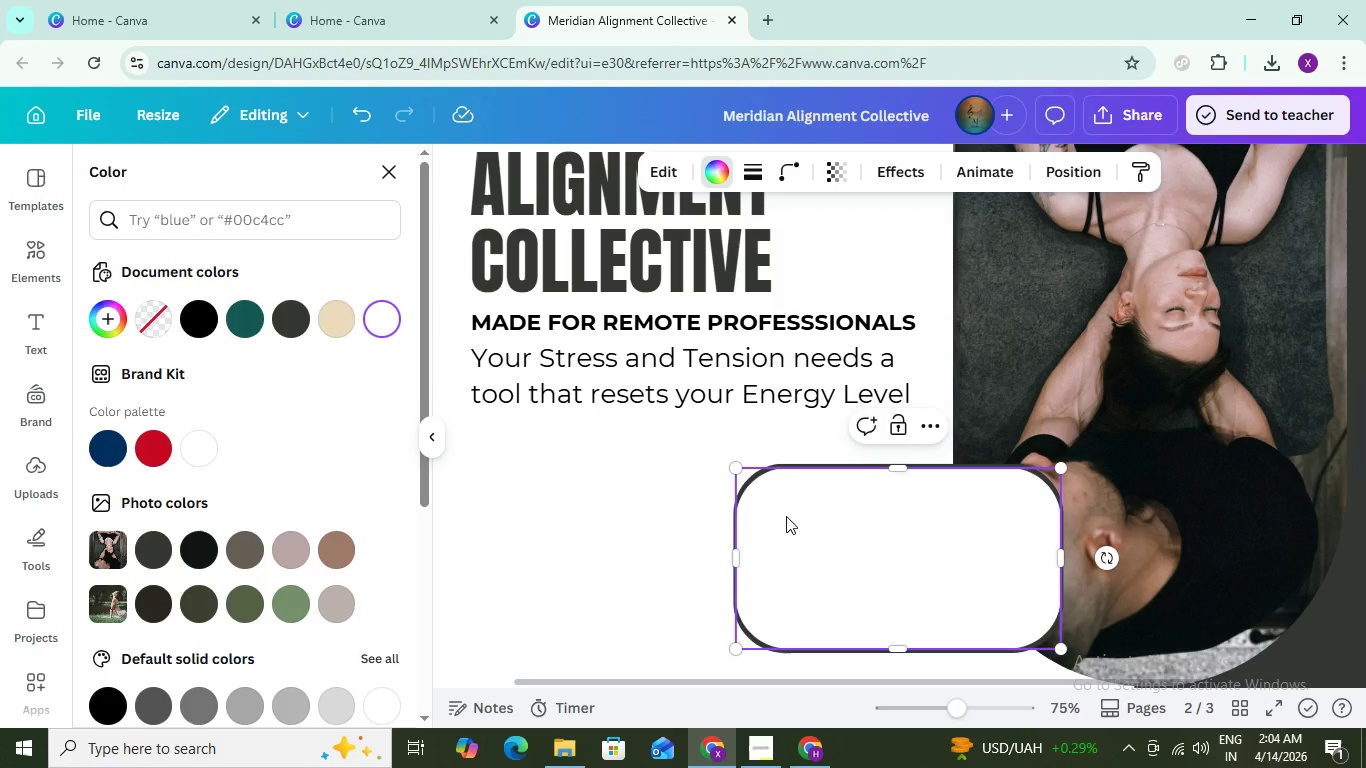 
left_click_drag(start_coordinate=[786, 516], to_coordinate=[779, 505])
 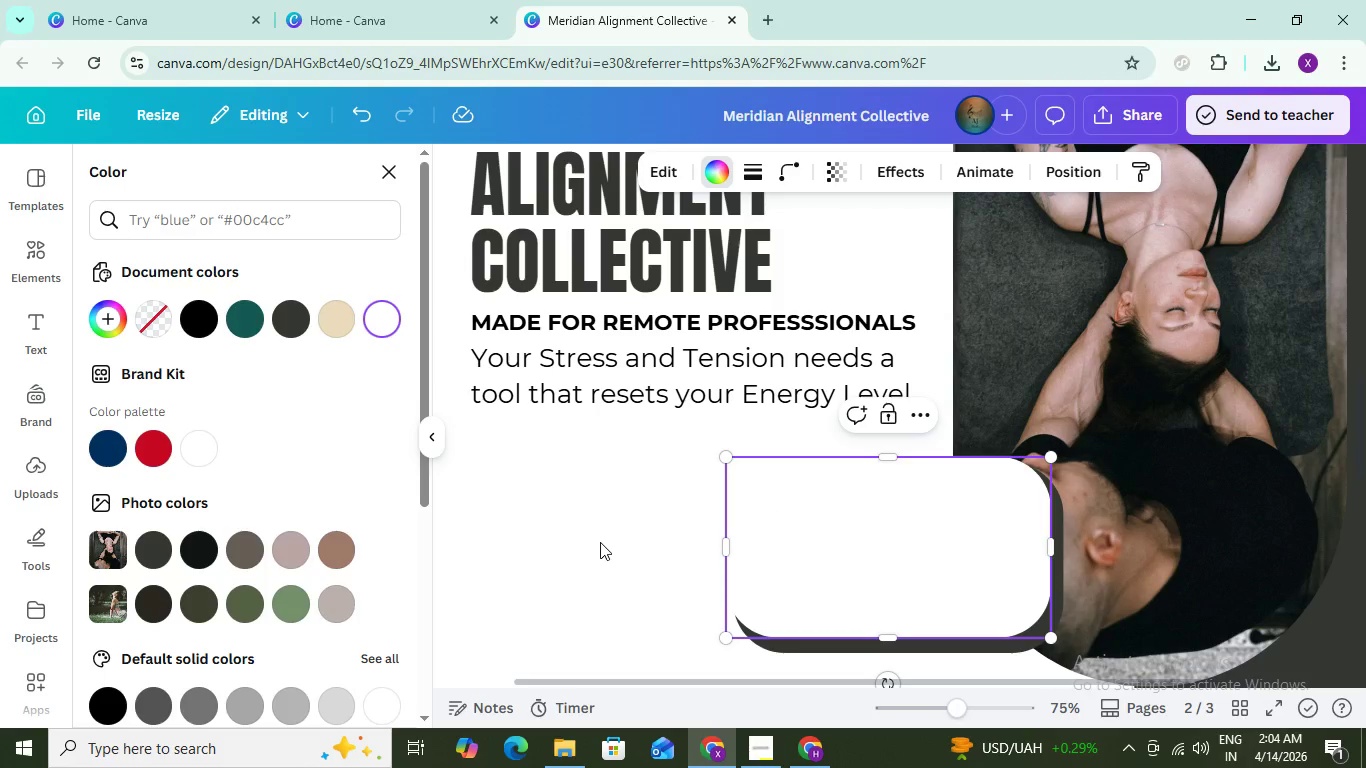 
left_click([584, 563])
 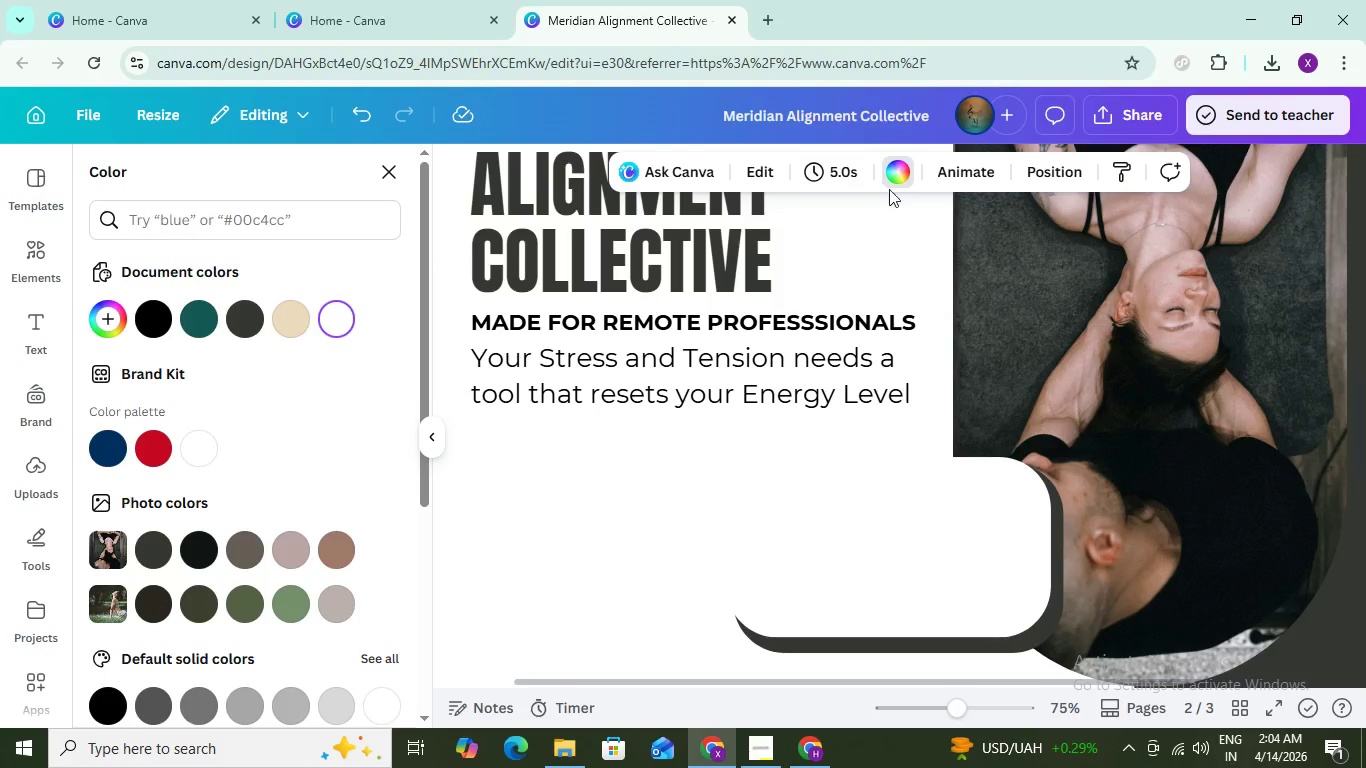 
left_click([884, 164])
 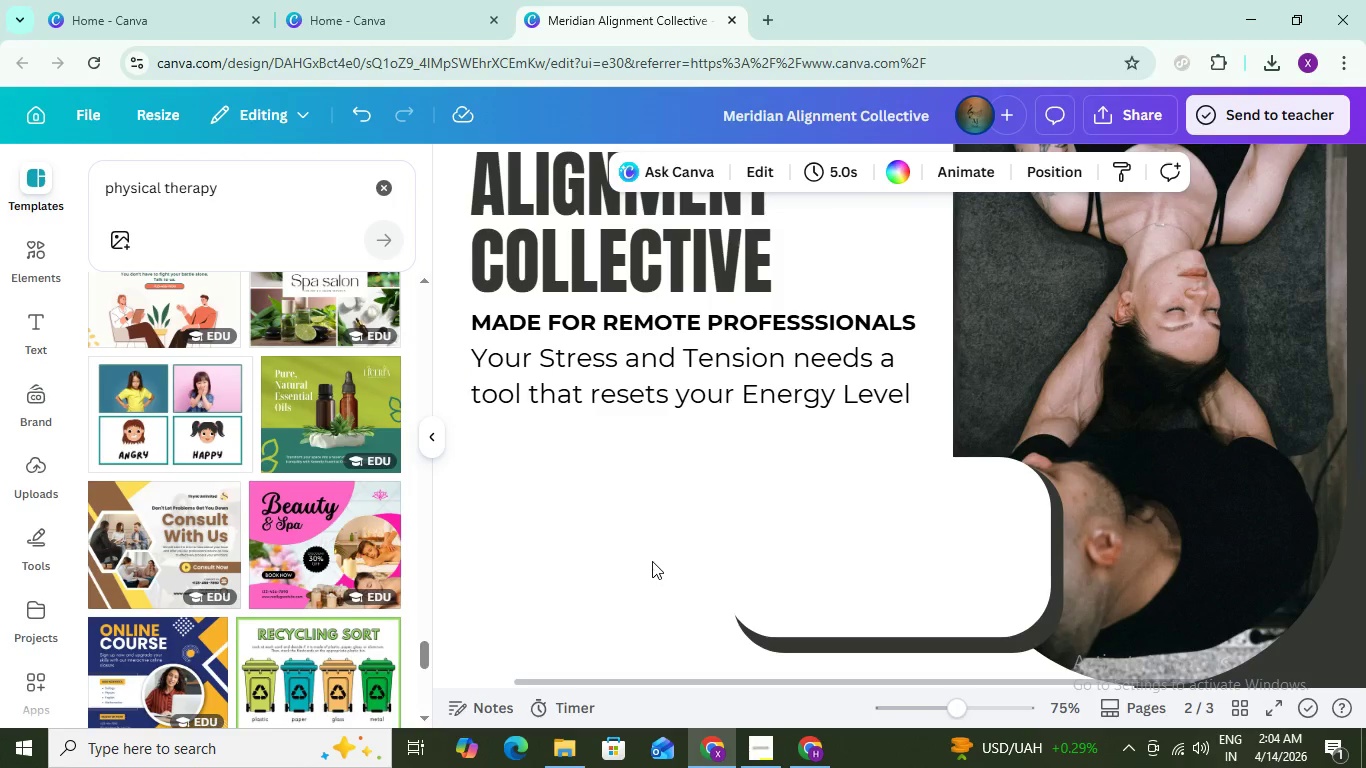 
key(Control+ControlLeft)
 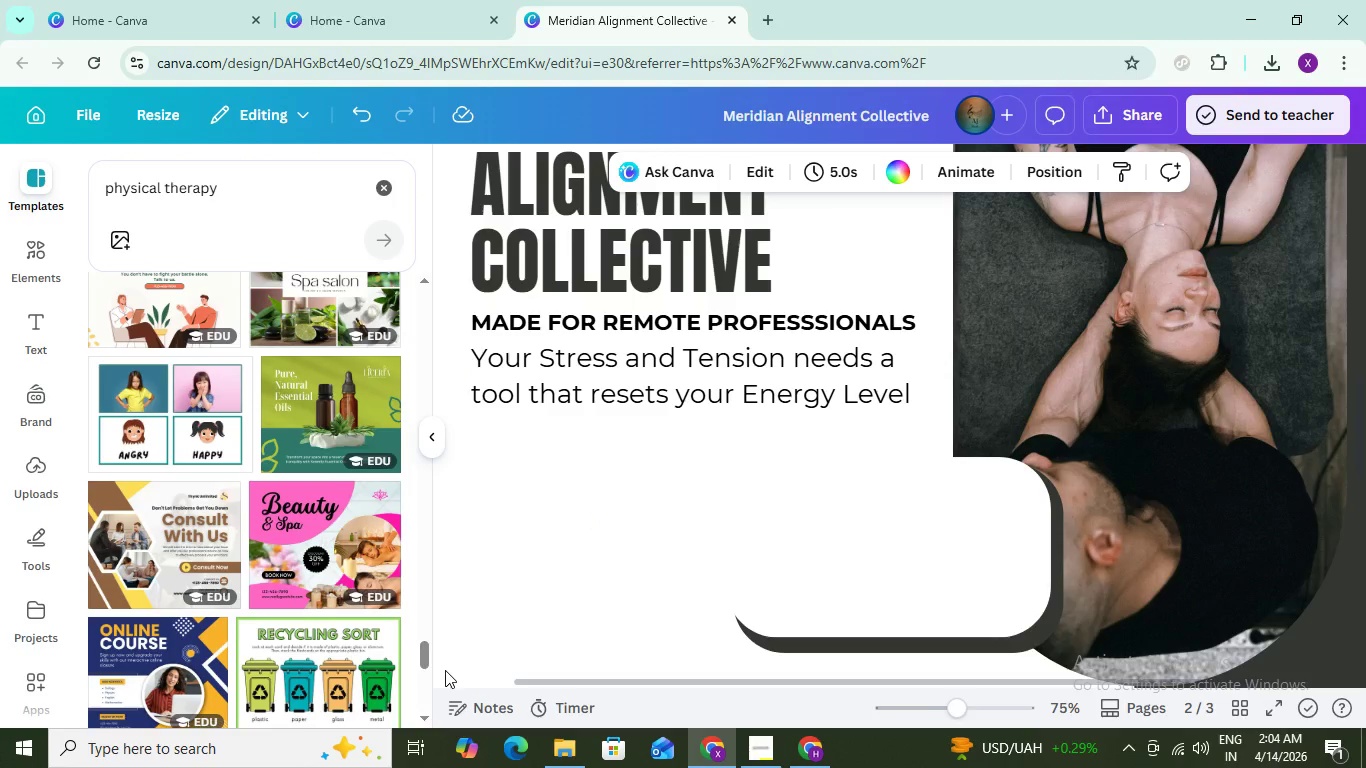 
key(Control+NumpadSubtract)
 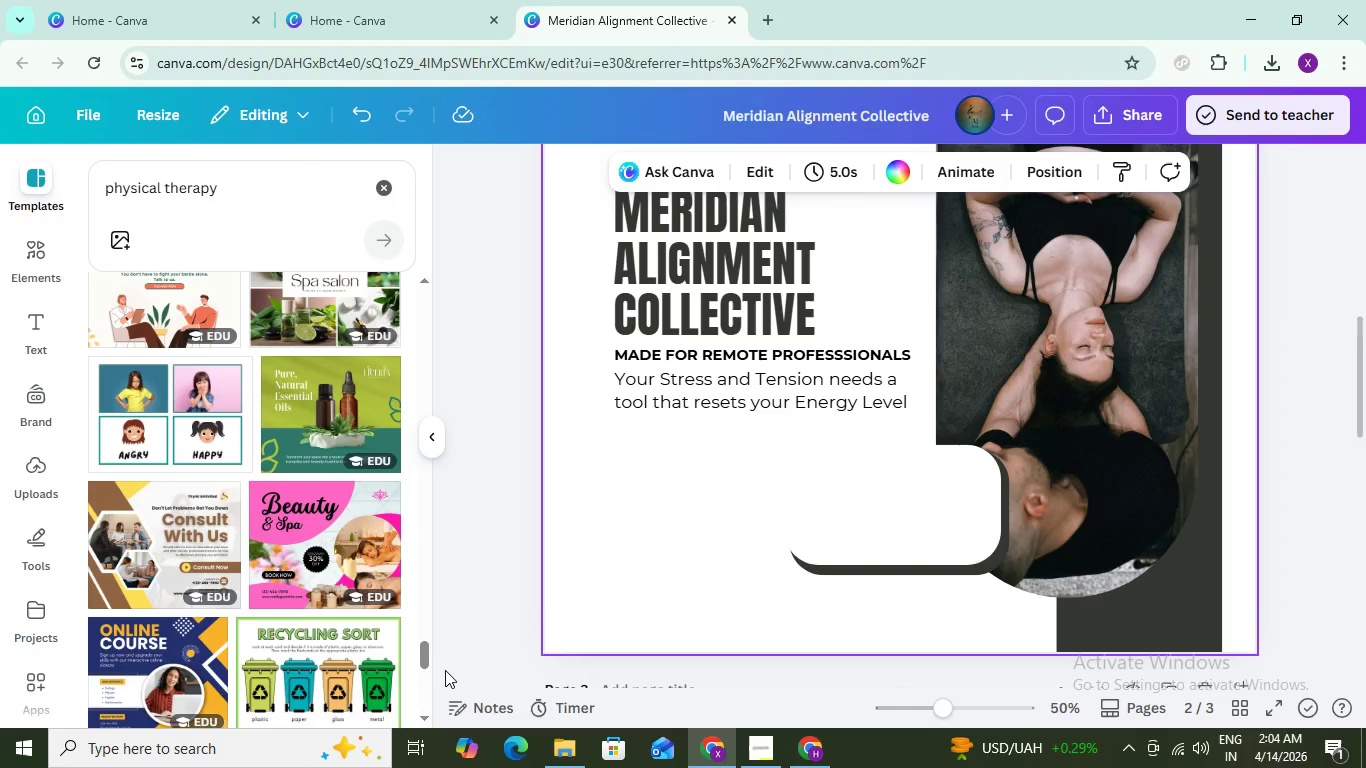 
key(Control+NumpadSubtract)
 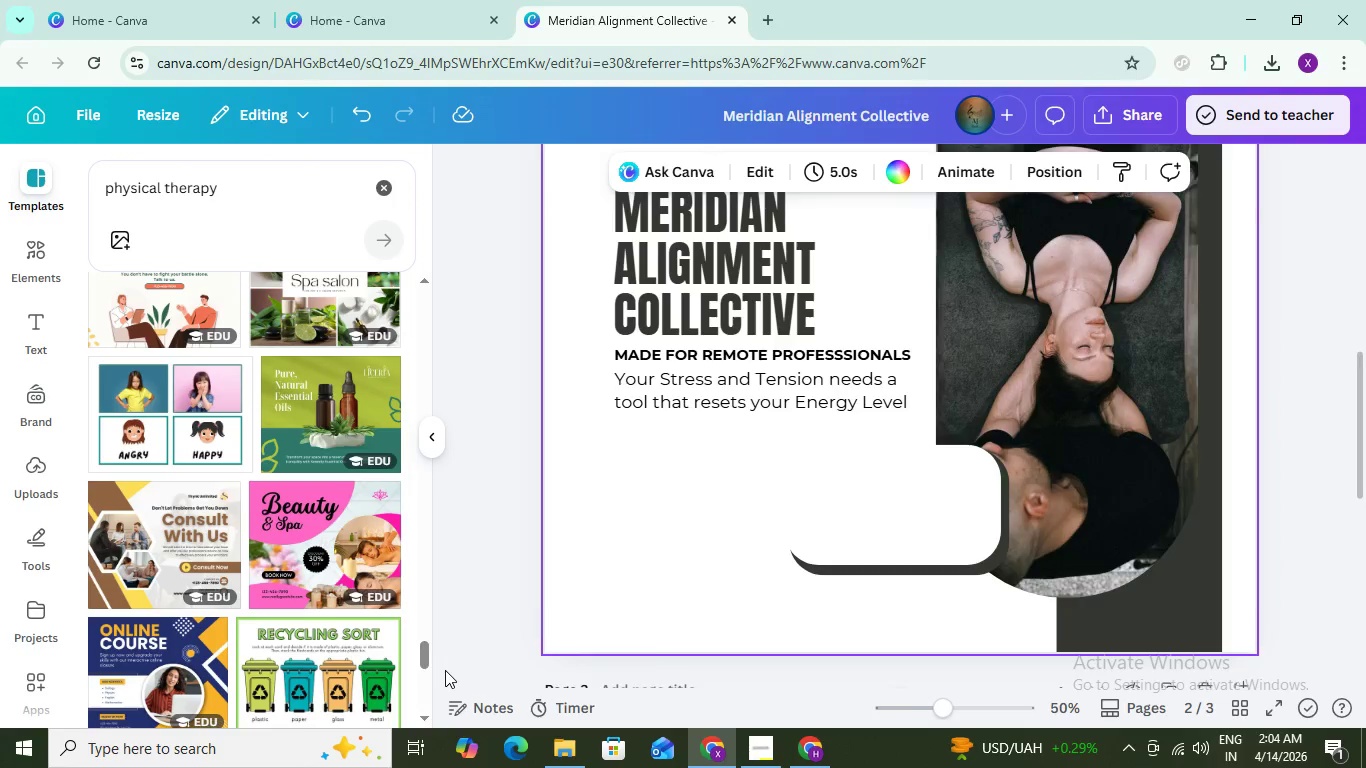 
key(Control+NumpadSubtract)
 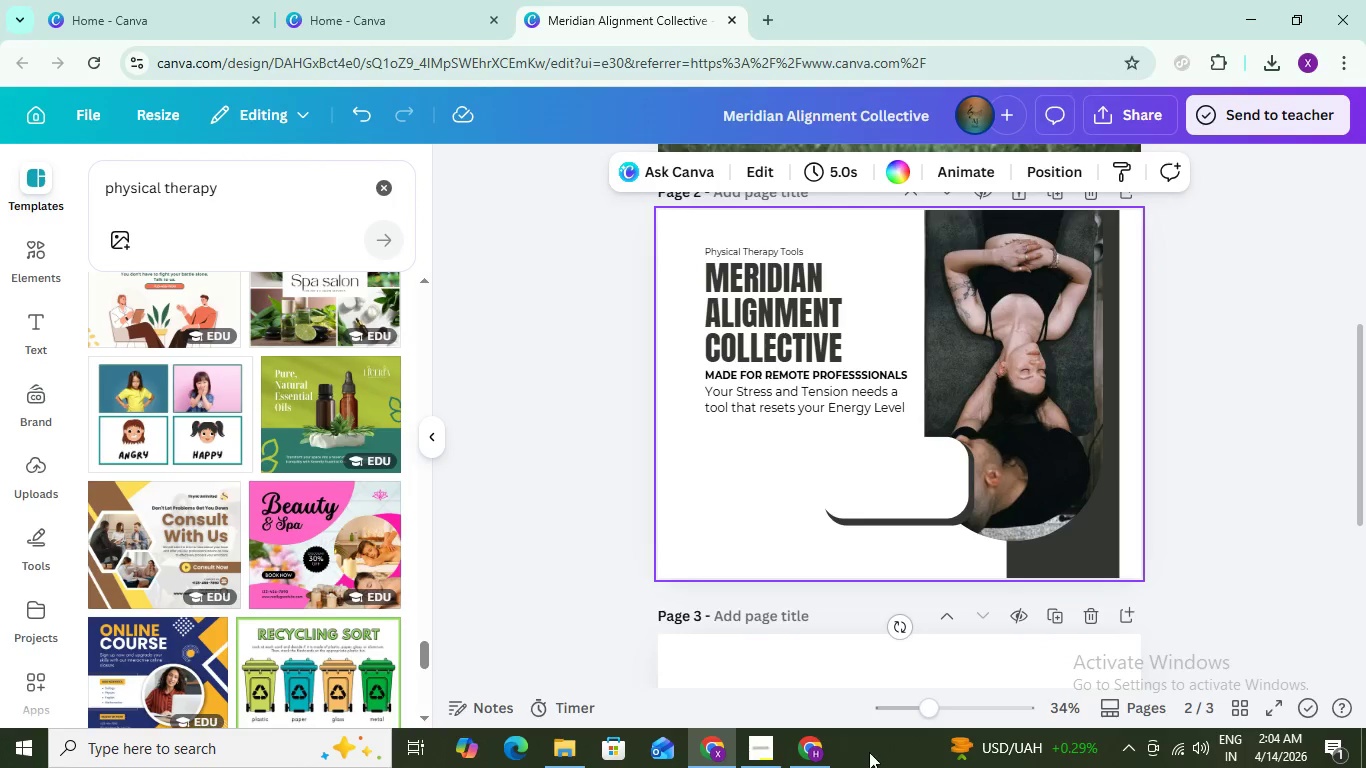 
left_click([809, 752])
 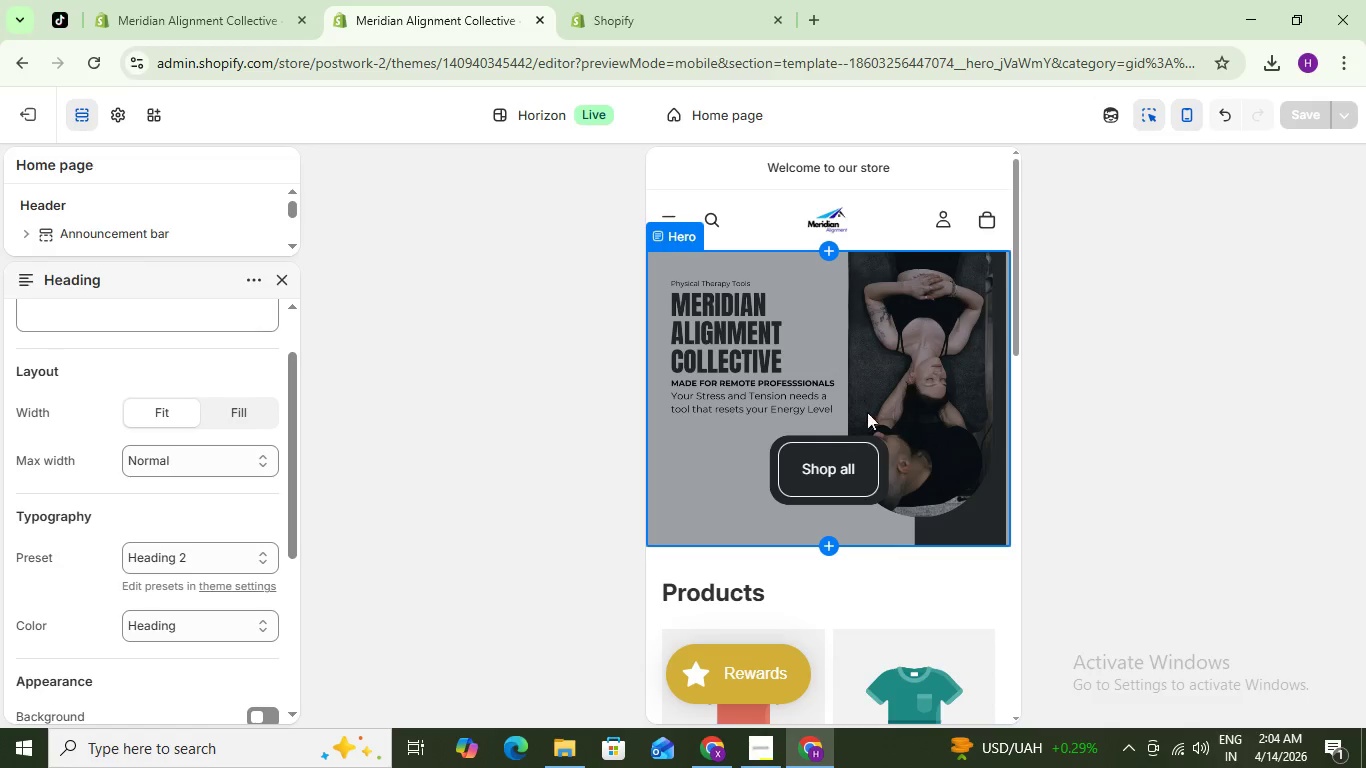 
scroll: coordinate [873, 527], scroll_direction: down, amount: 3.0
 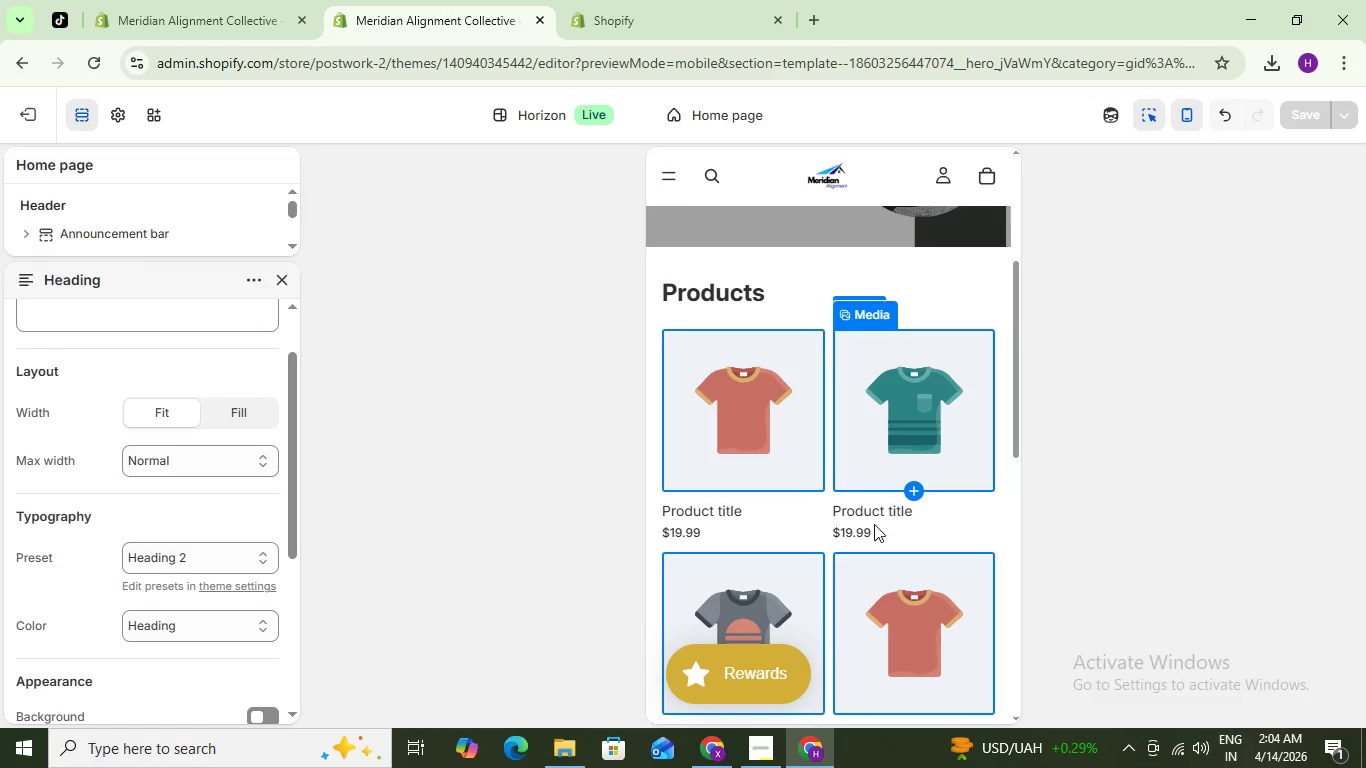 
scroll: coordinate [811, 362], scroll_direction: up, amount: 4.0
 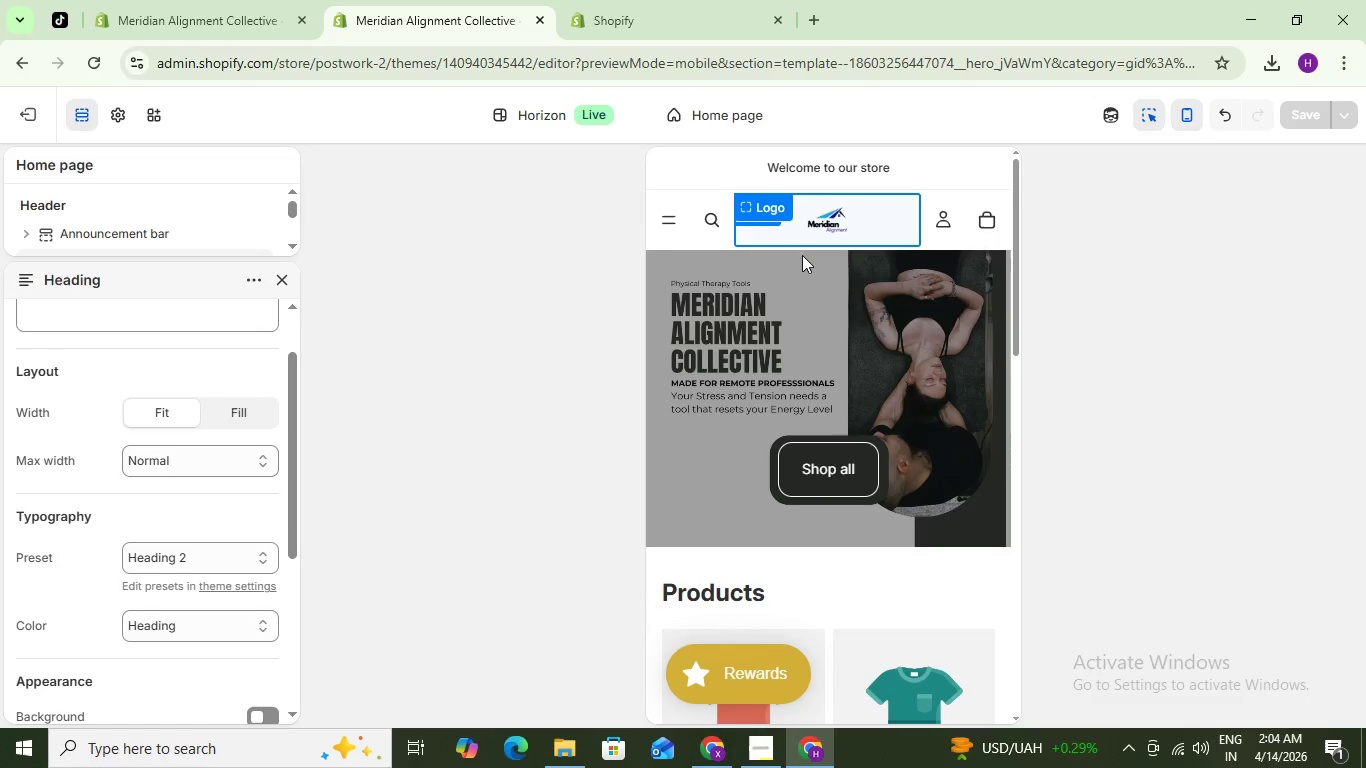 
scroll: coordinate [851, 313], scroll_direction: down, amount: 2.0
 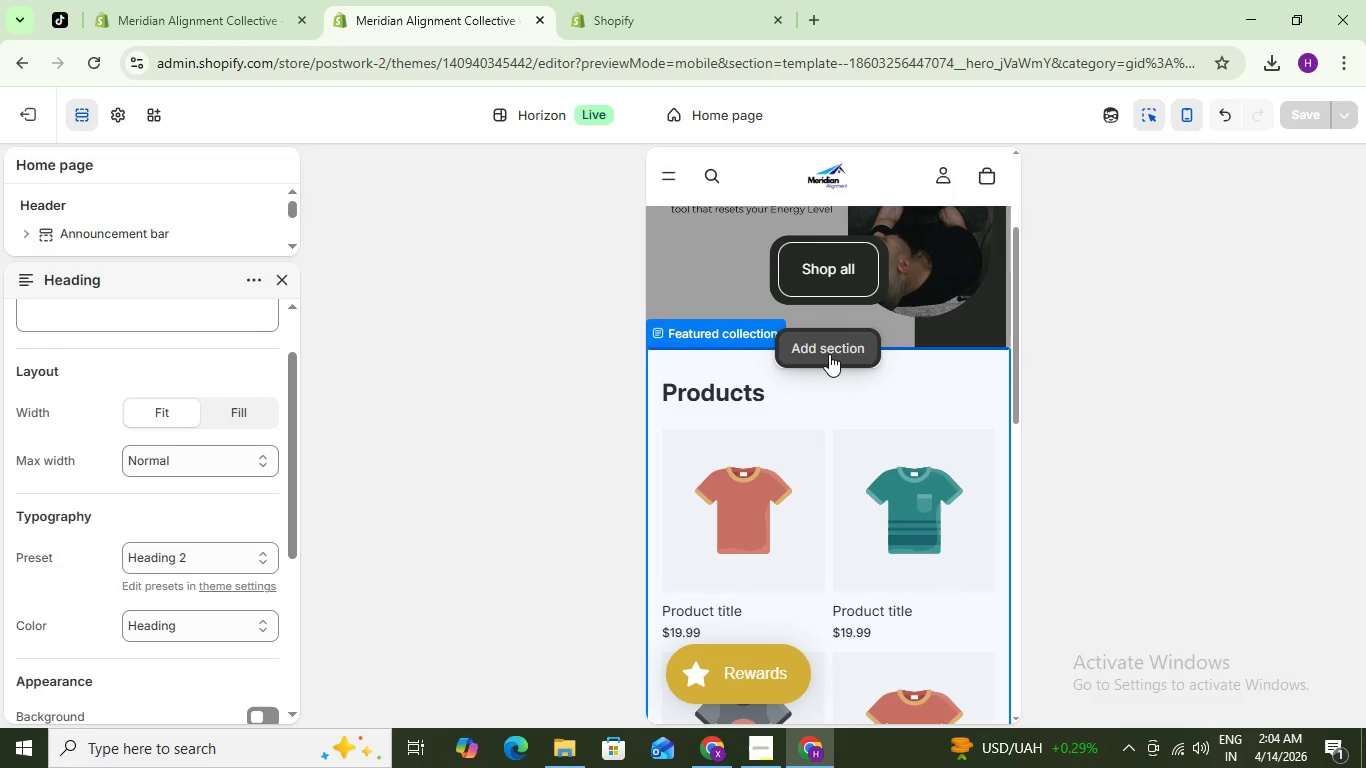 
left_click([829, 354])
 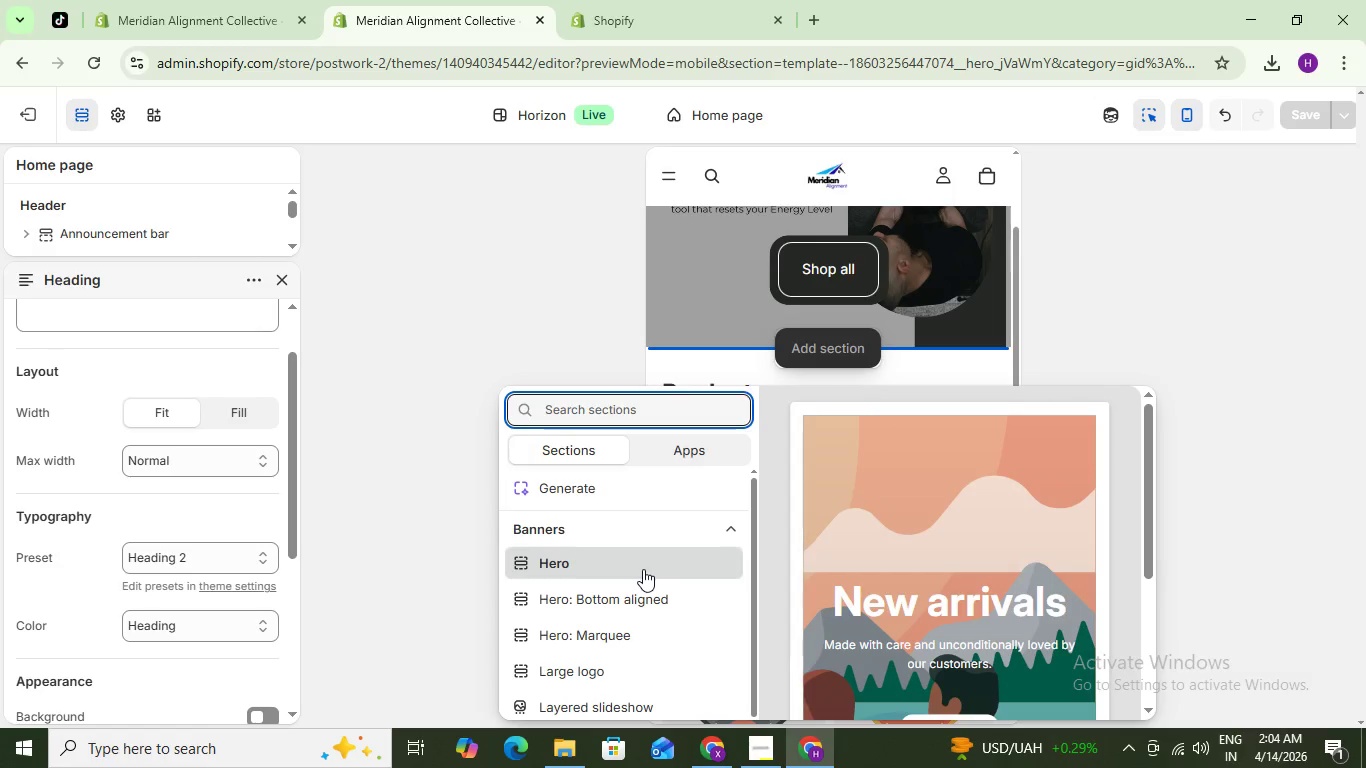 
scroll: coordinate [864, 602], scroll_direction: down, amount: 6.0
 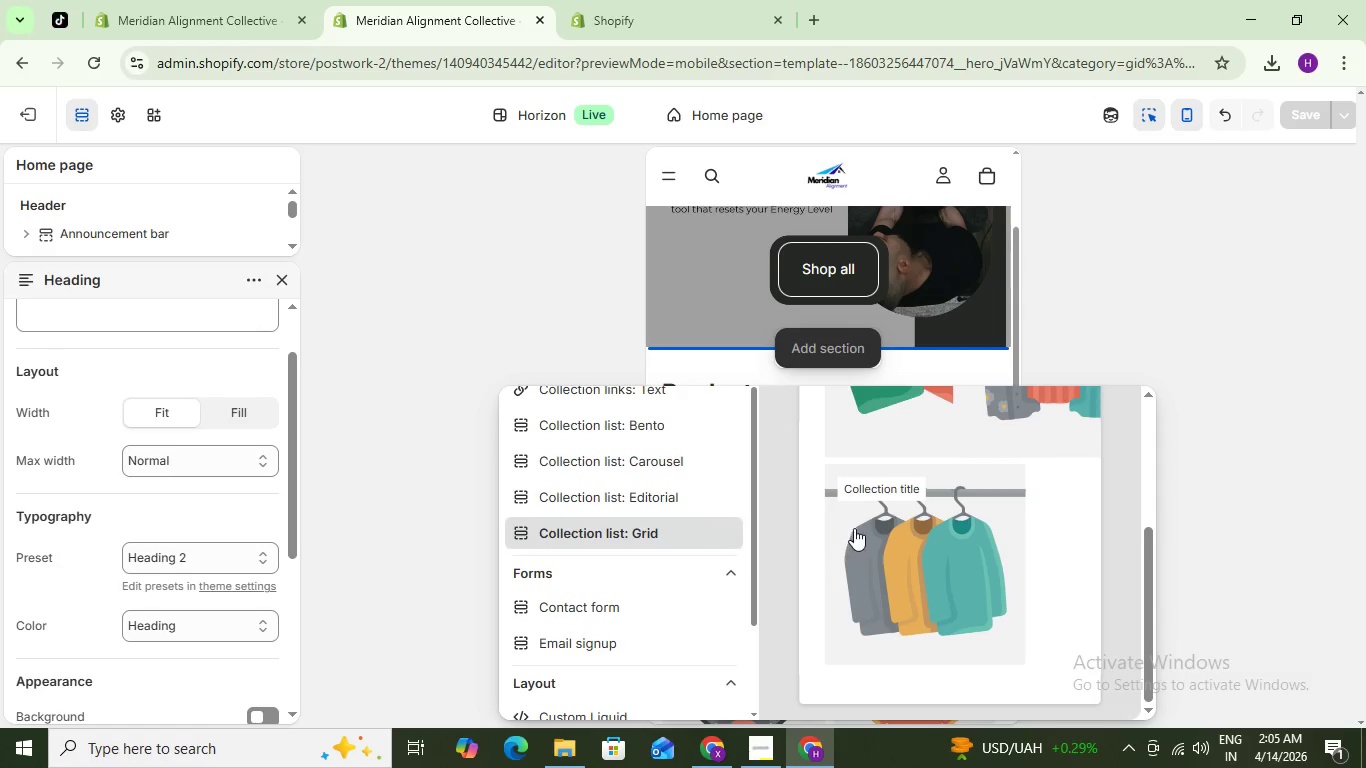 
scroll: coordinate [911, 530], scroll_direction: none, amount: 0.0
 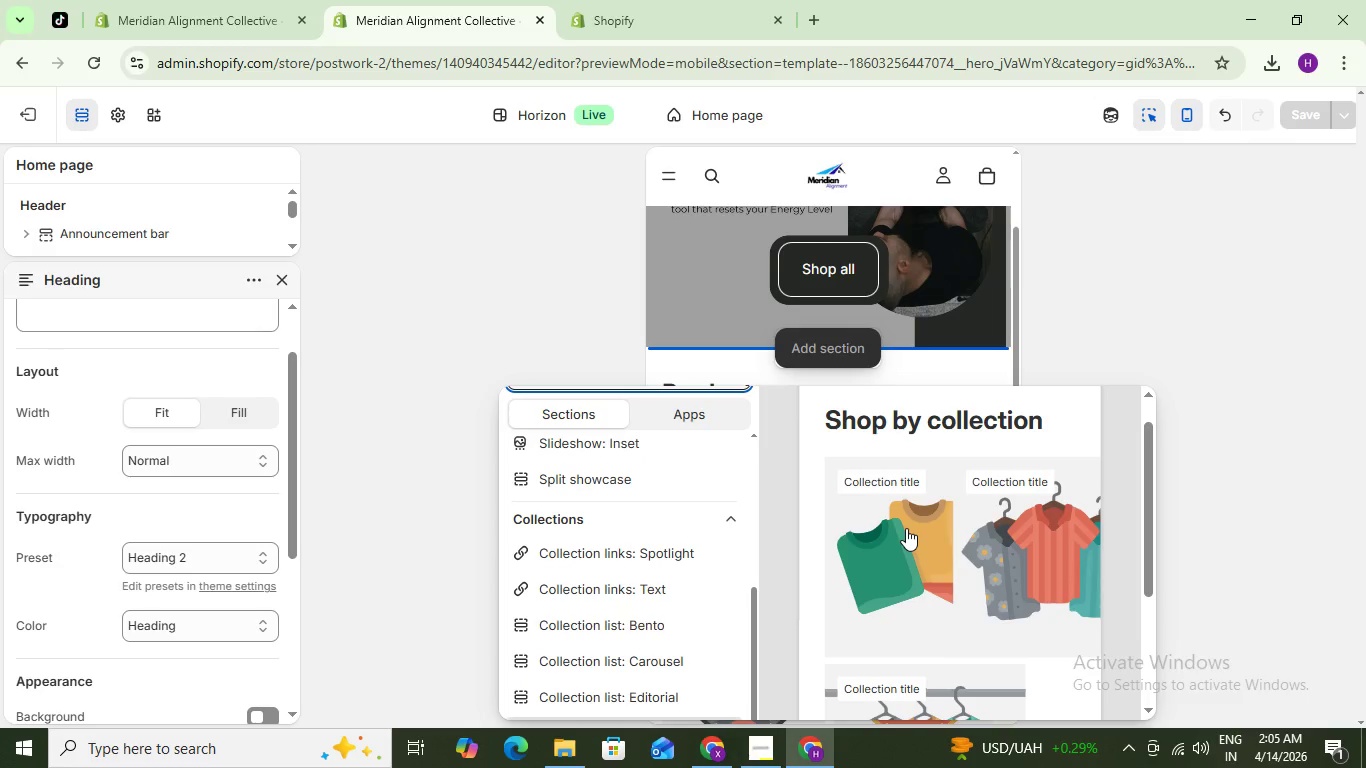 
scroll: coordinate [906, 528], scroll_direction: down, amount: 3.0
 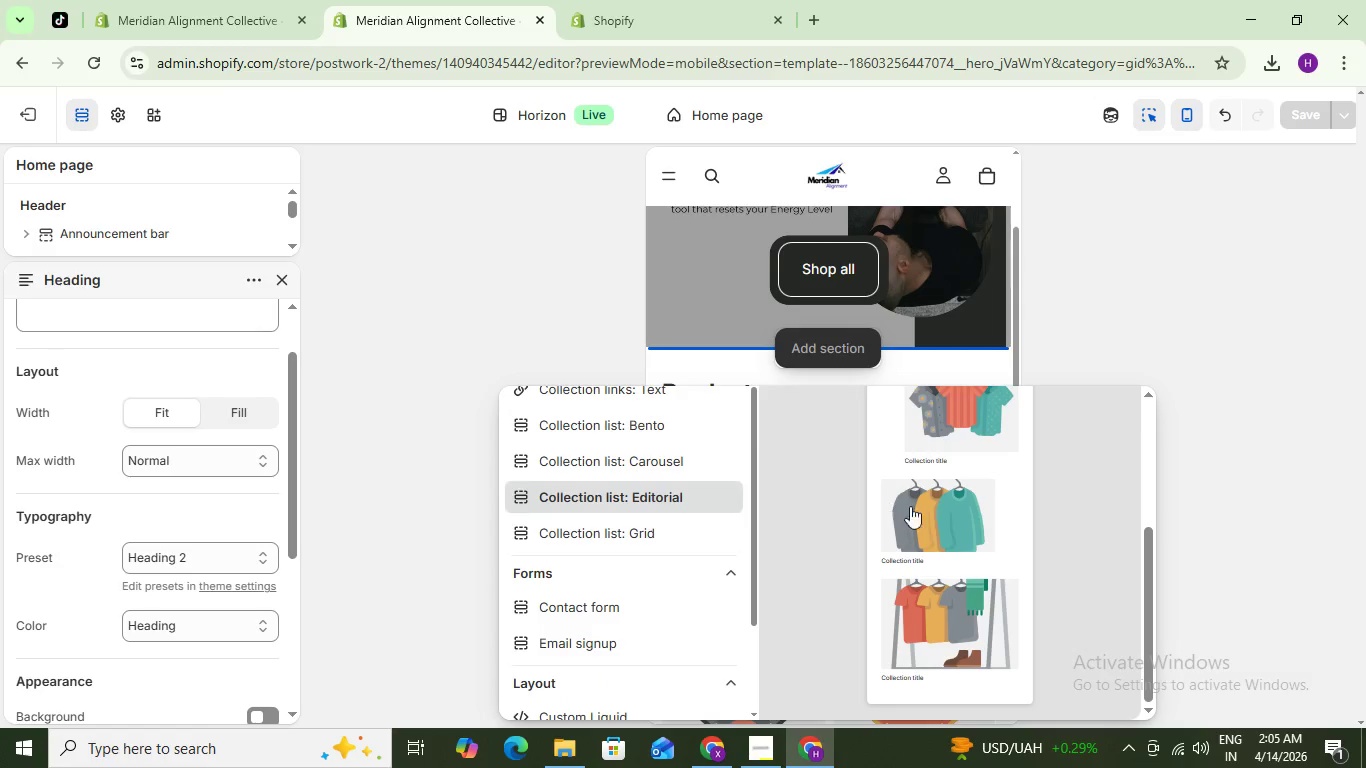 
scroll: coordinate [946, 513], scroll_direction: up, amount: 4.0
 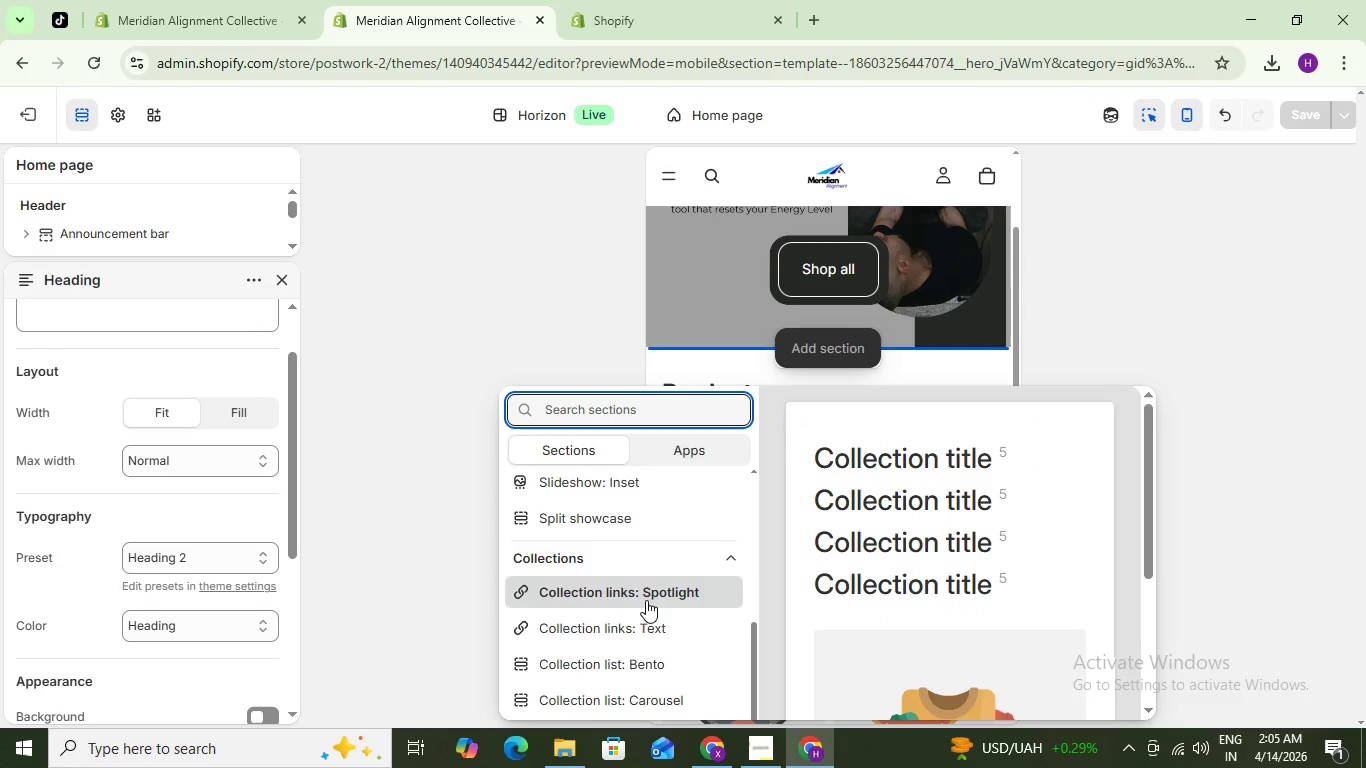 
scroll: coordinate [870, 564], scroll_direction: down, amount: 3.0
 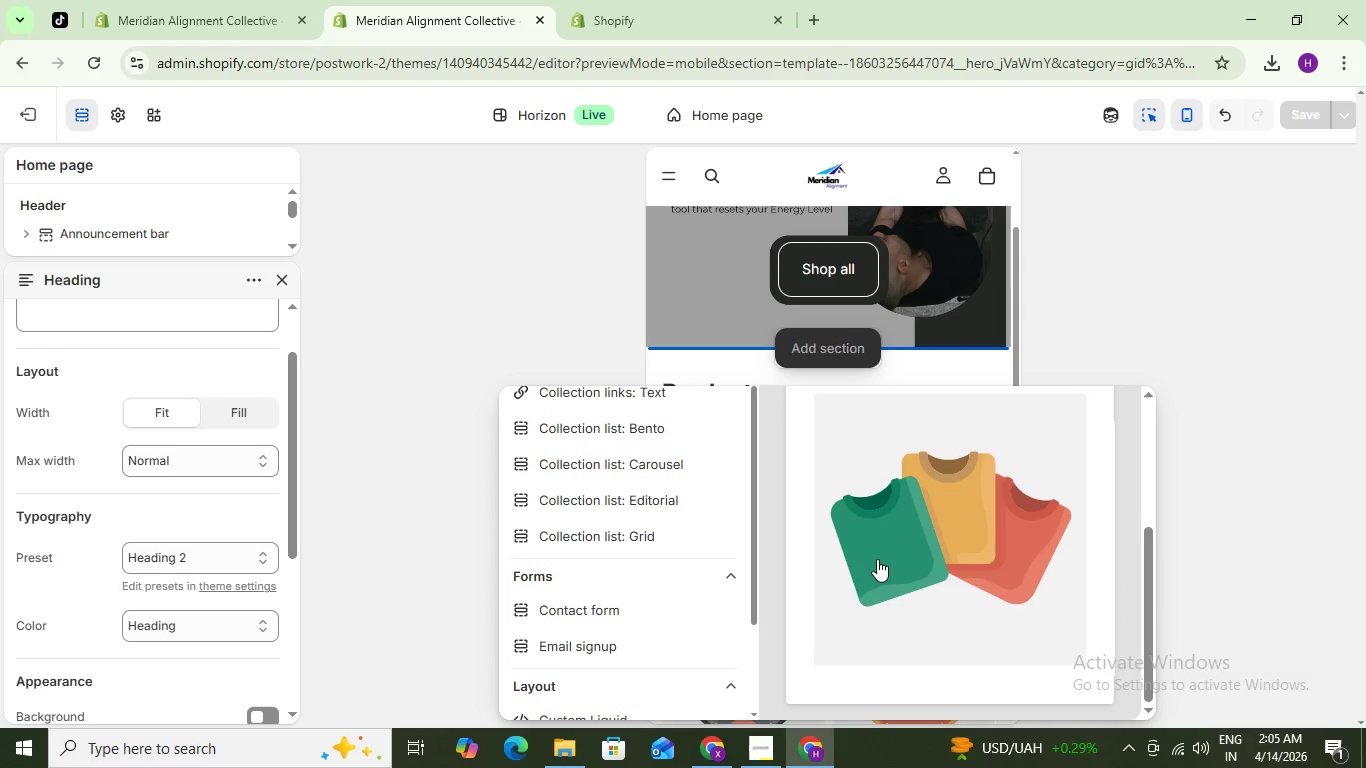 
left_click([1222, 402])
 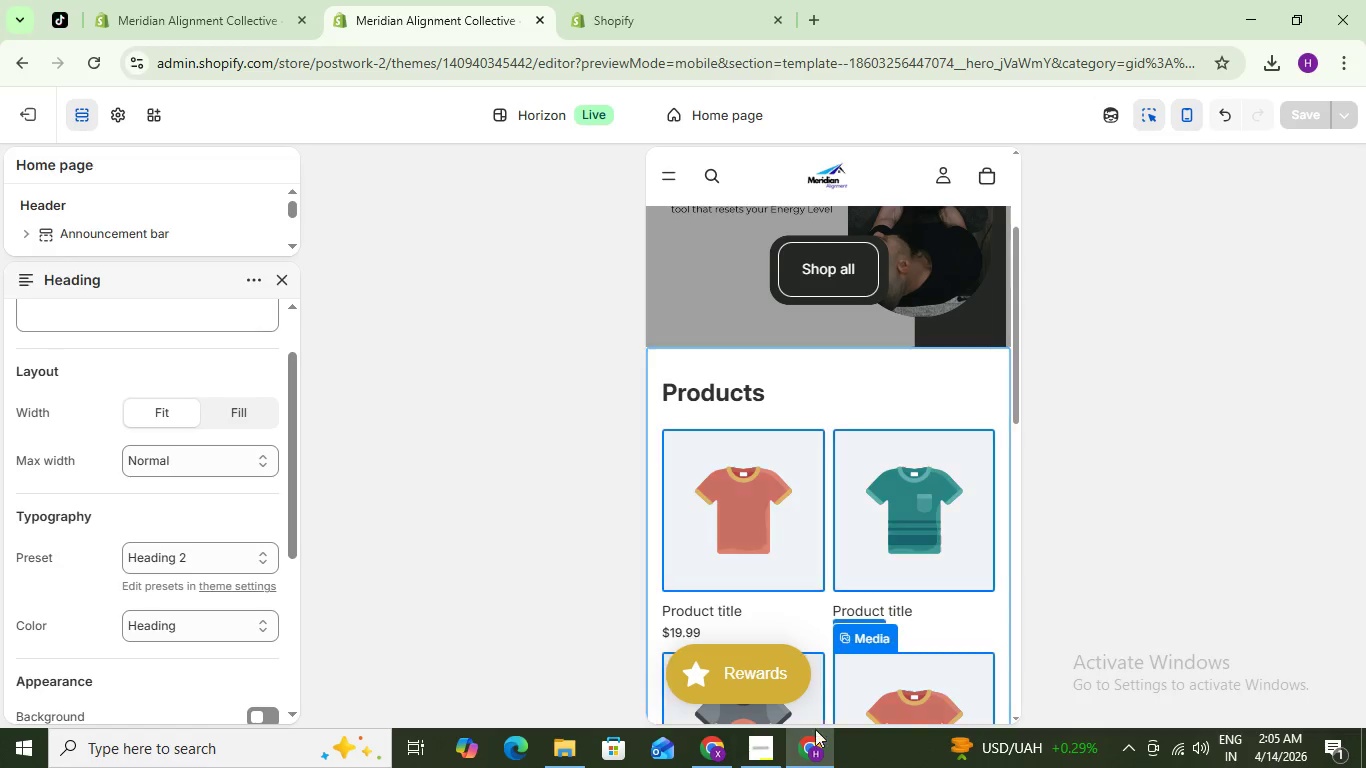 
scroll: coordinate [877, 559], scroll_direction: down, amount: 2.0
 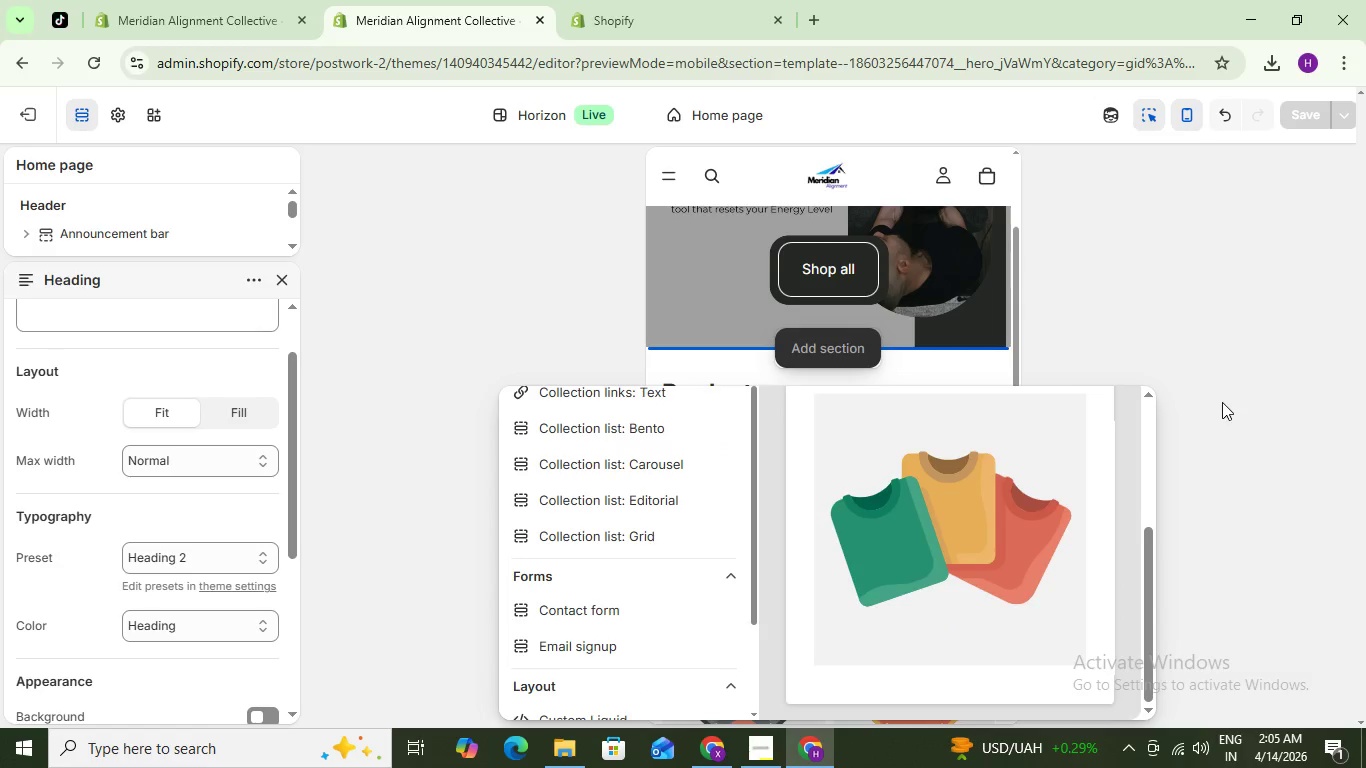 
left_click([815, 740])
 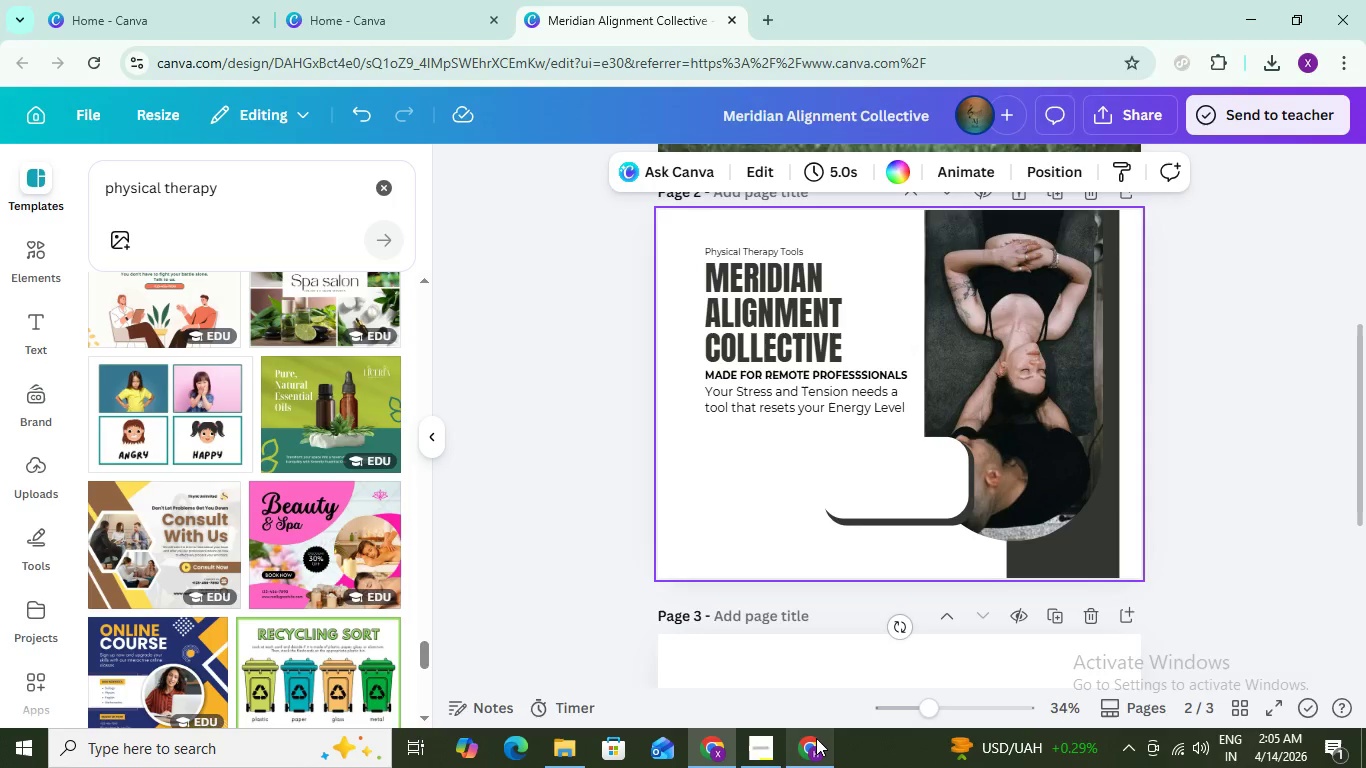 
left_click([817, 738])
 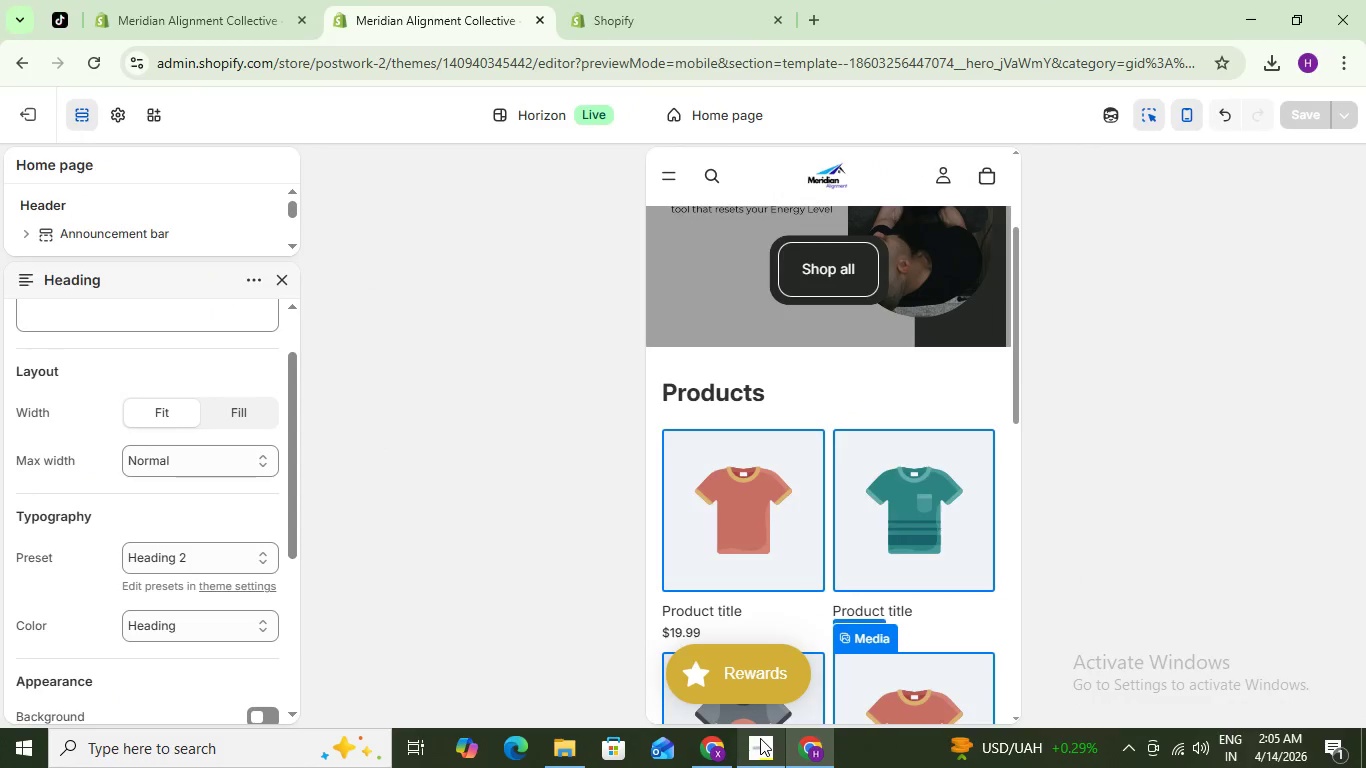 
left_click([759, 738])